 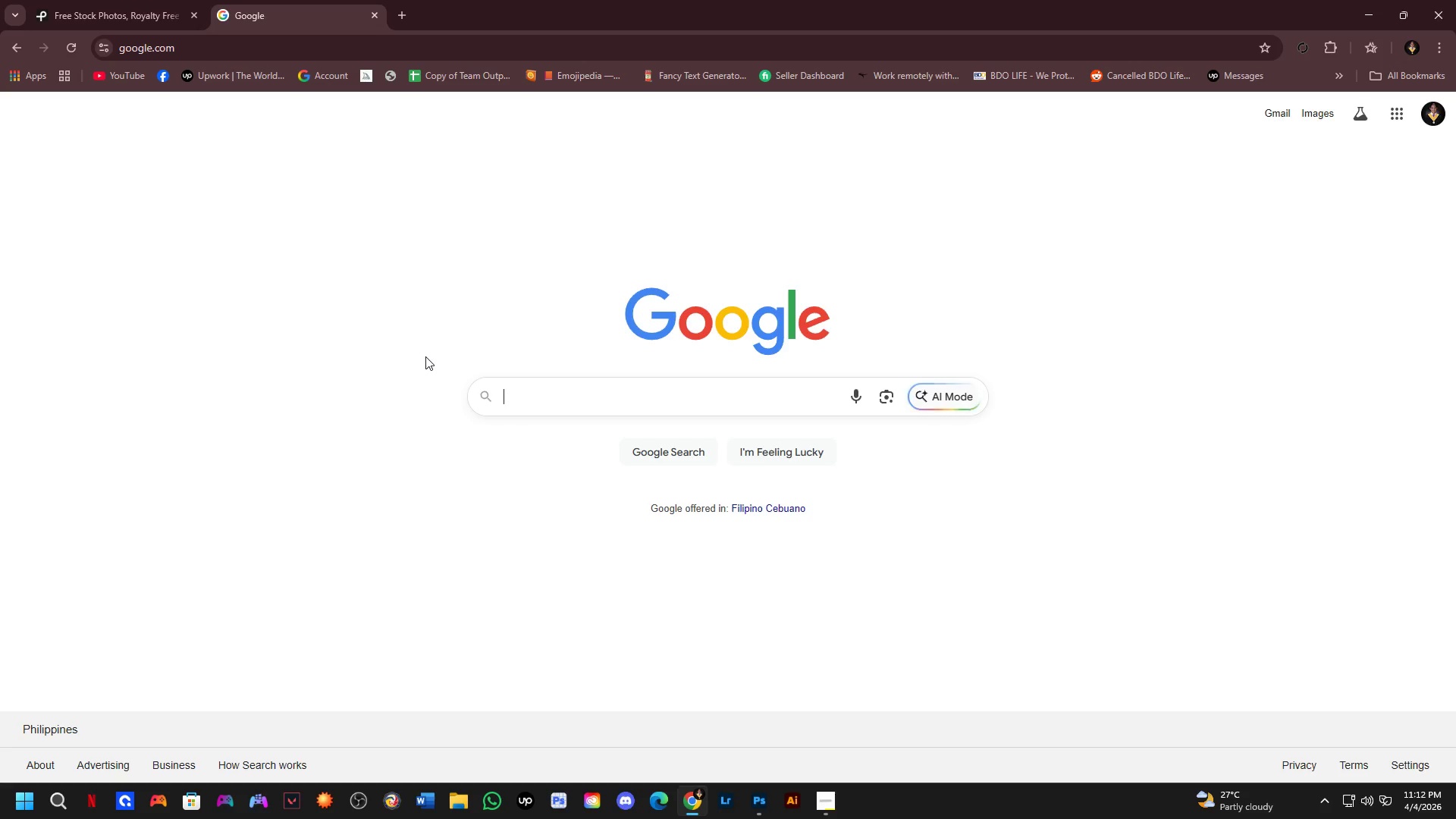 
key(Control+V)
 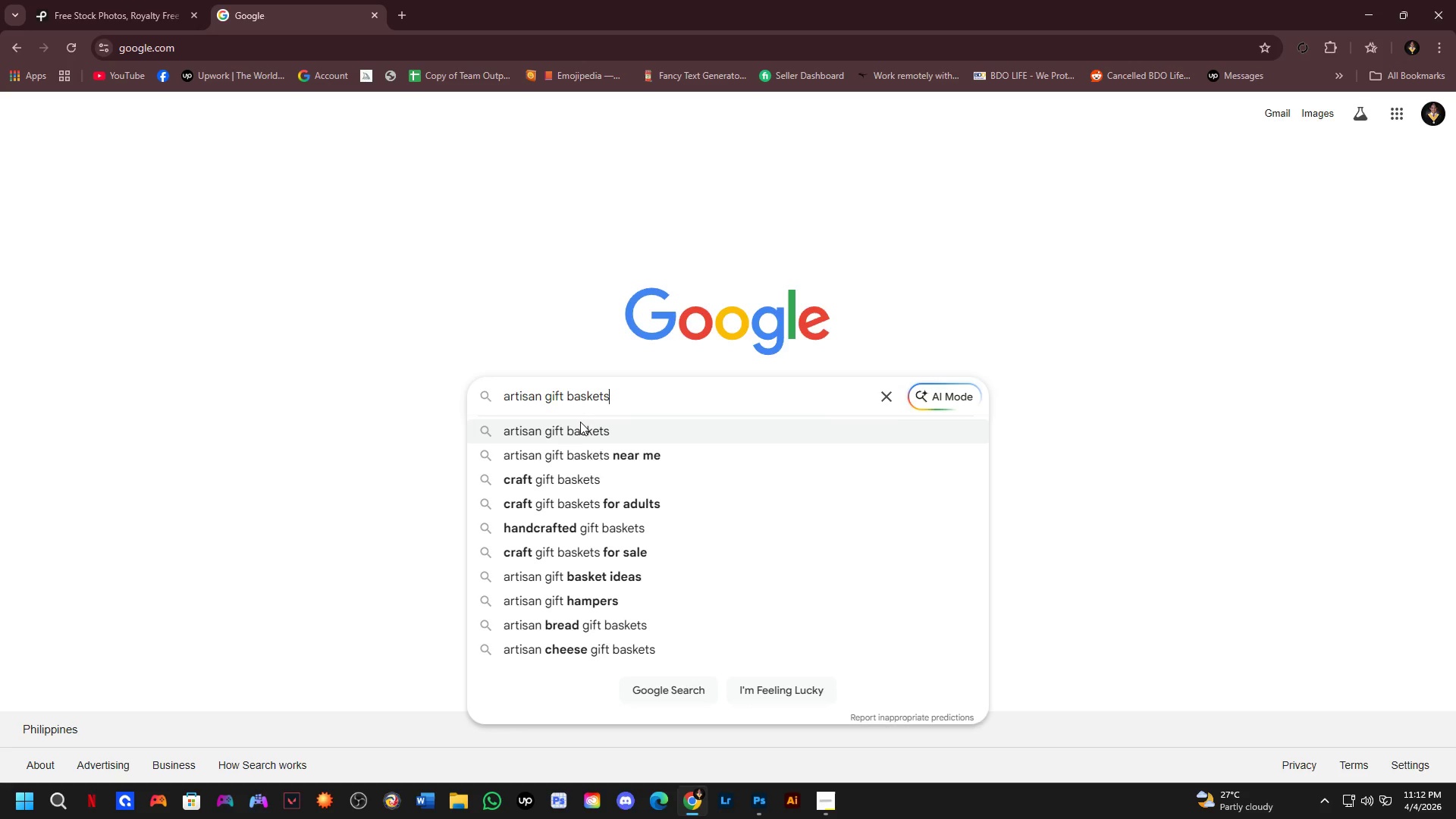 
key(NumpadEnter)
 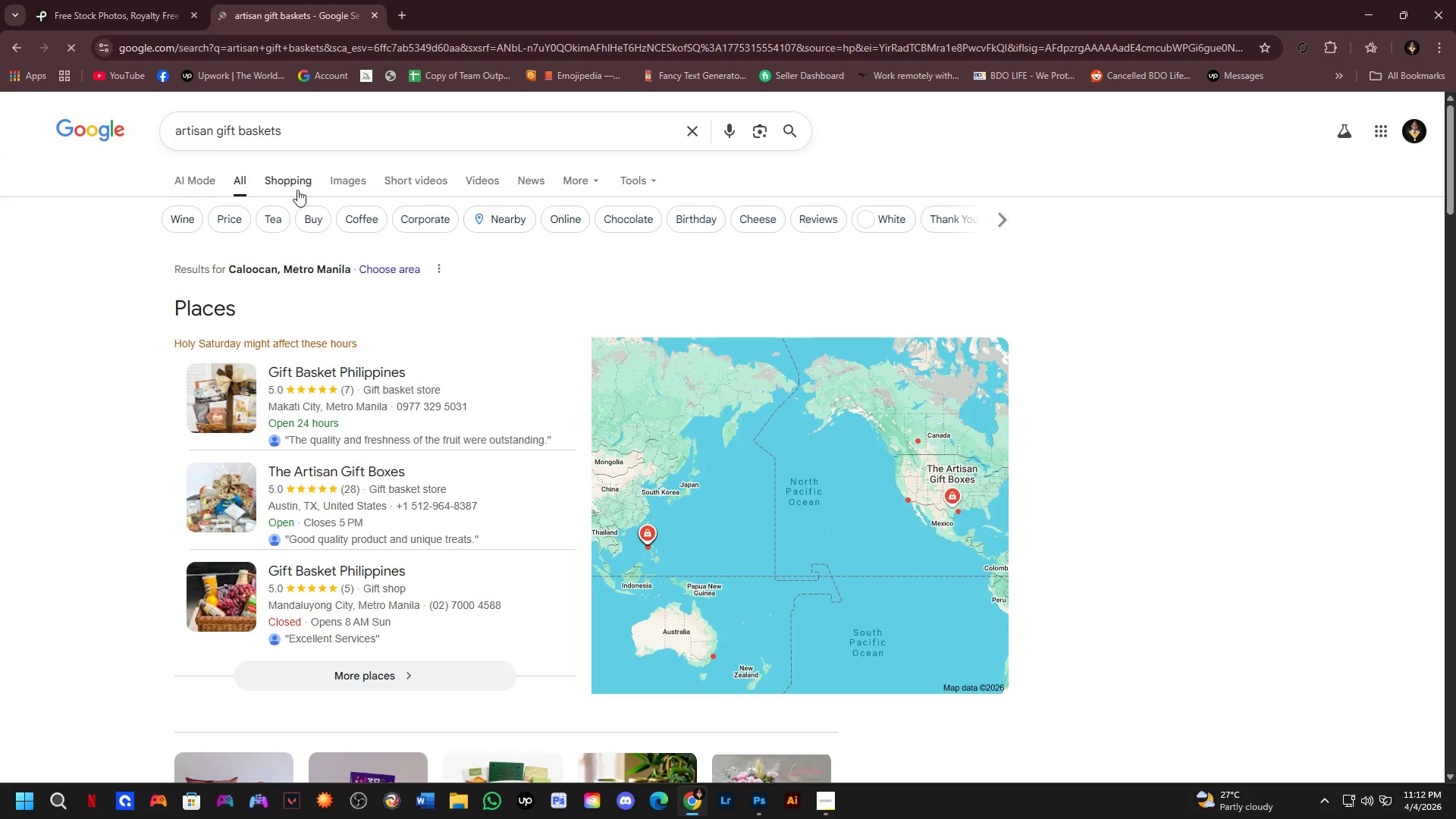 
left_click([331, 179])
 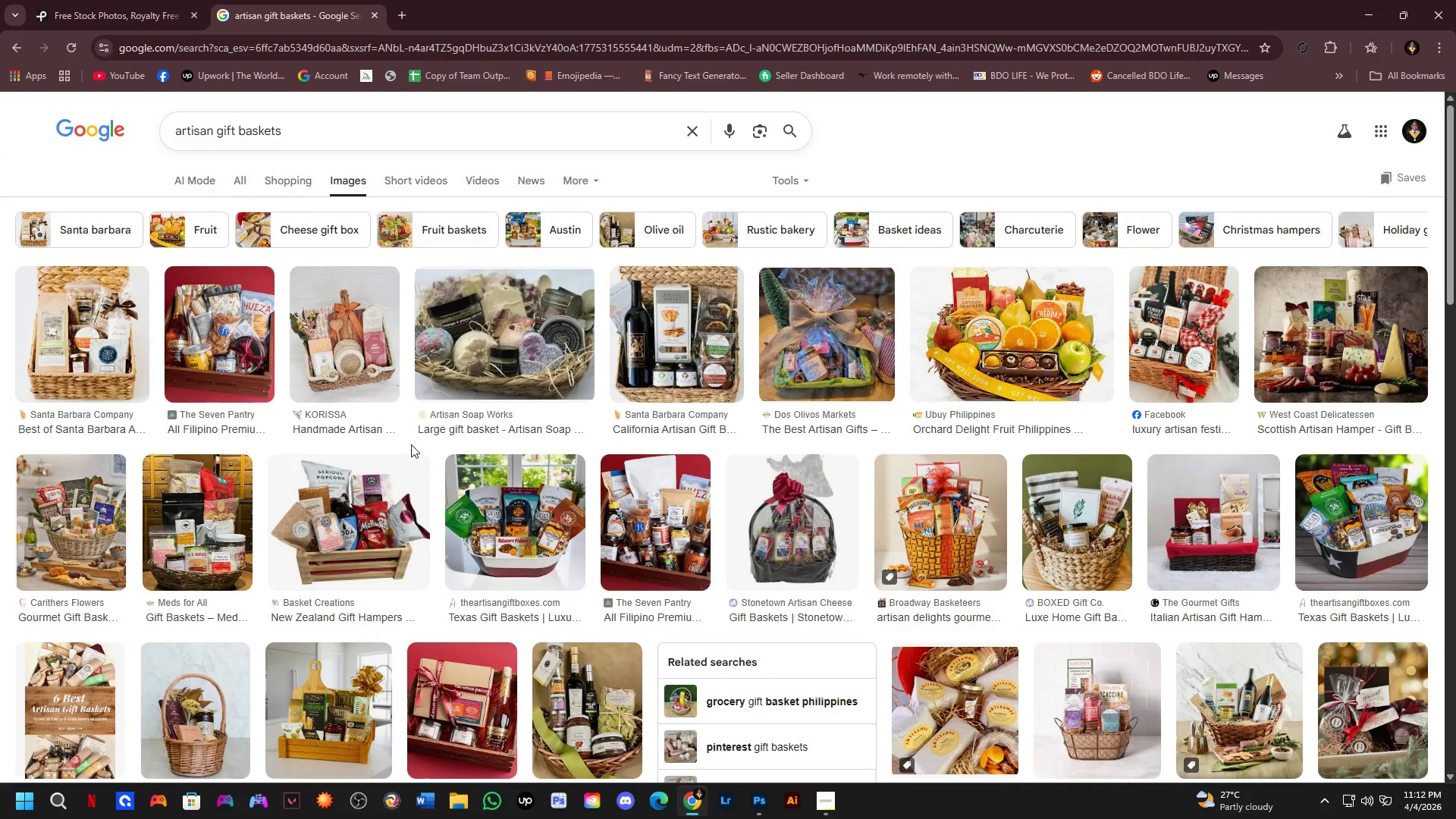 
wait(5.95)
 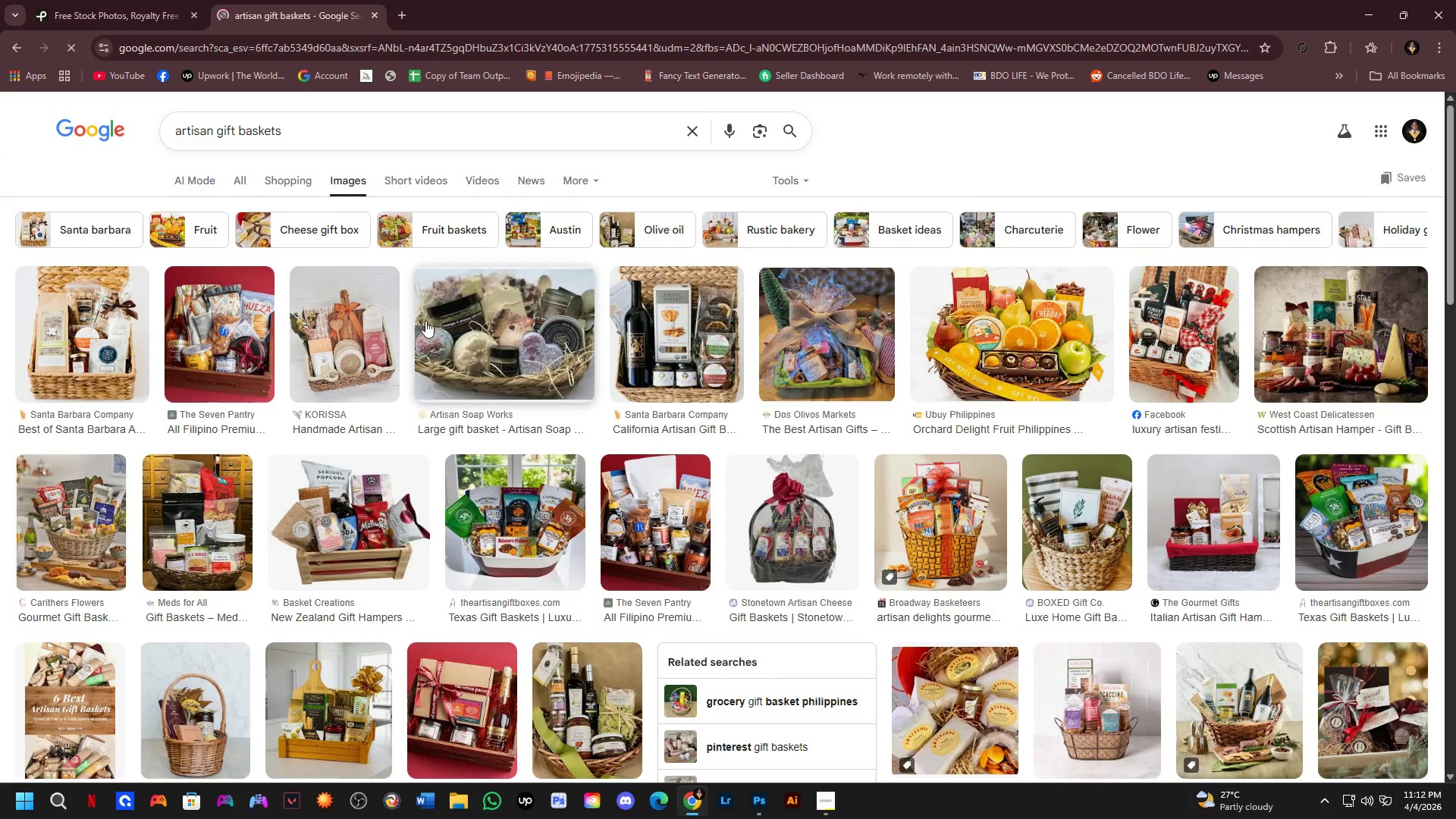 
scroll: coordinate [382, 408], scroll_direction: up, amount: 2.0
 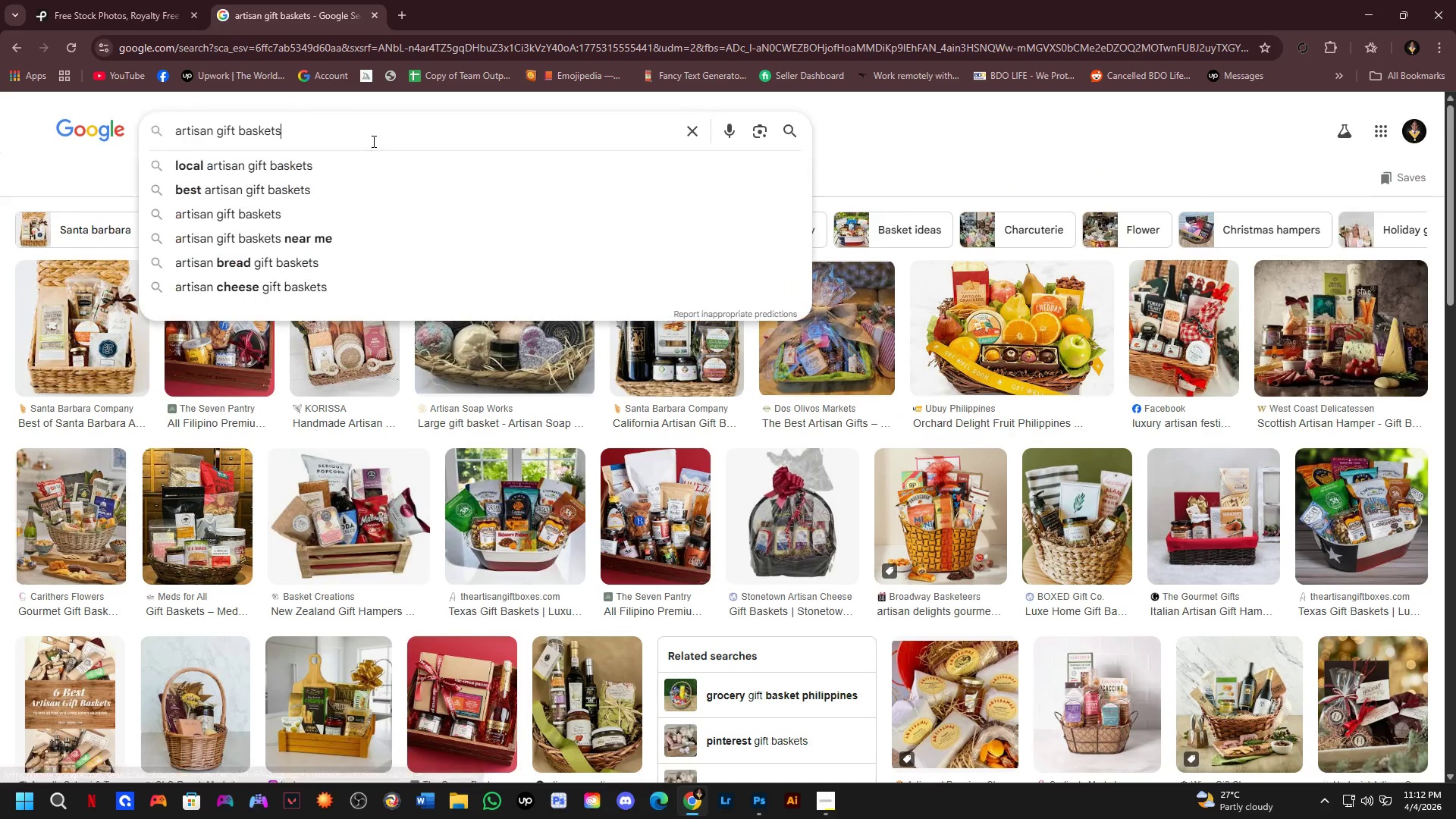 
type( sample)
 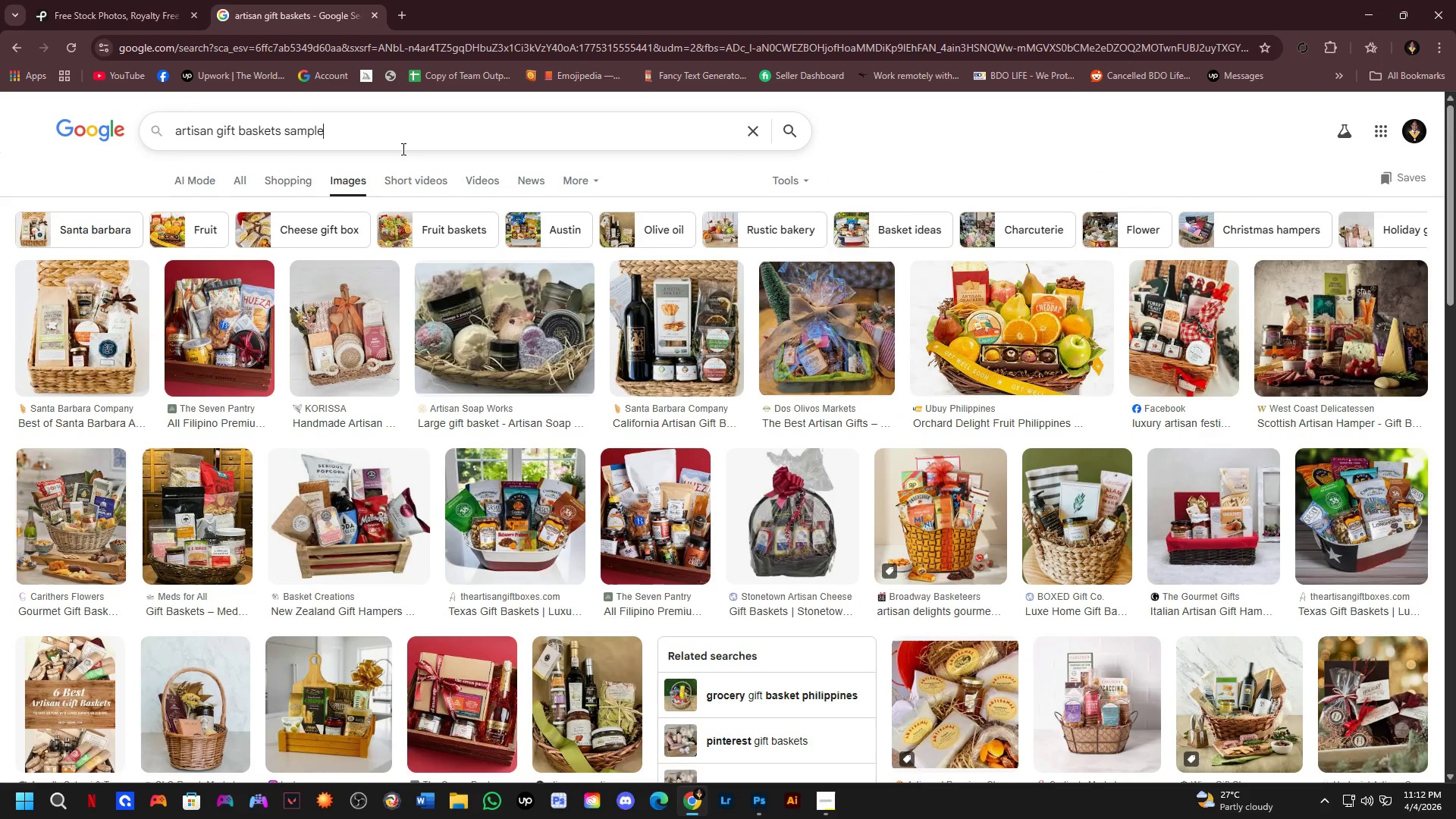 
key(Enter)
 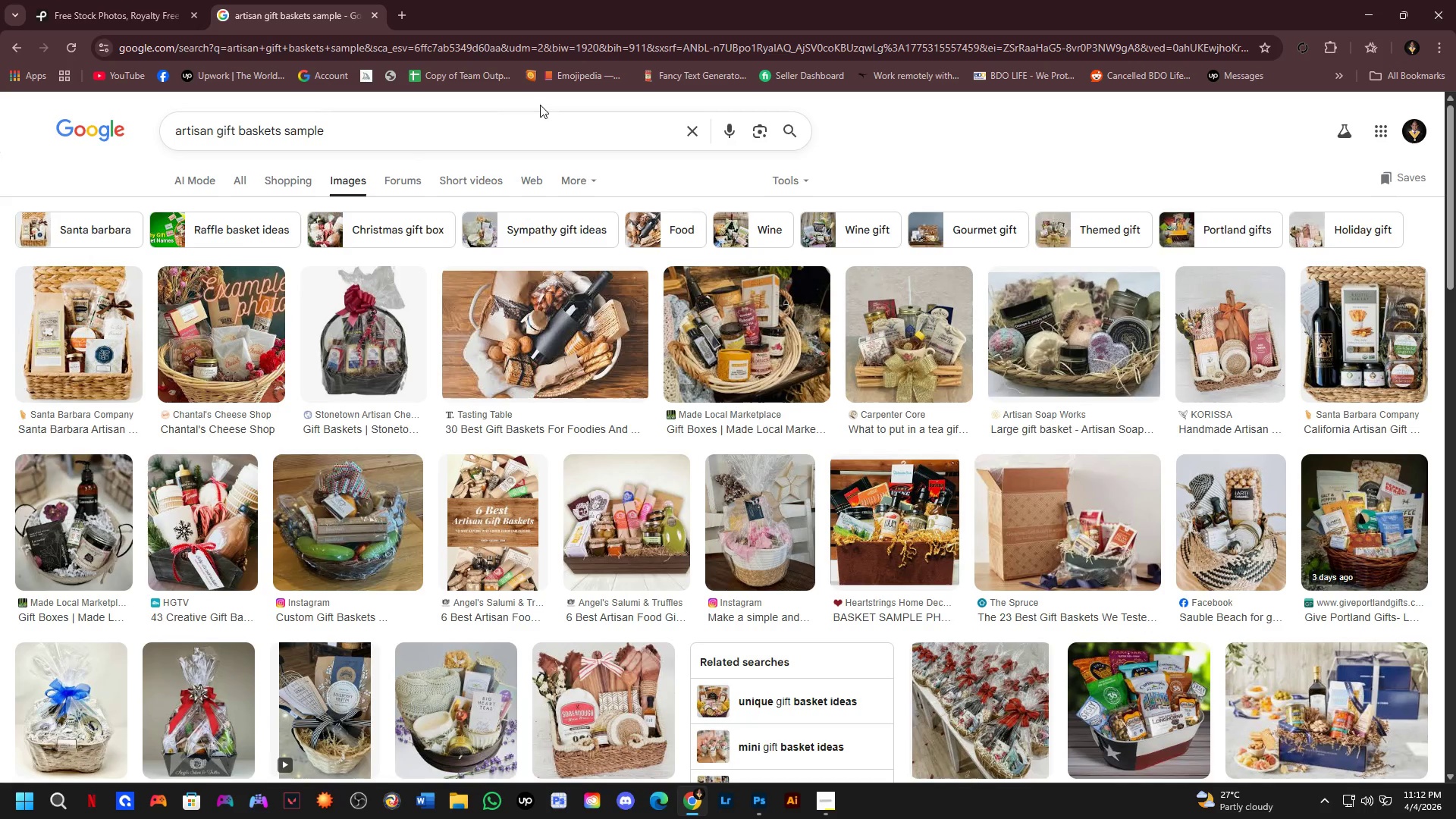 
left_click([346, 125])
 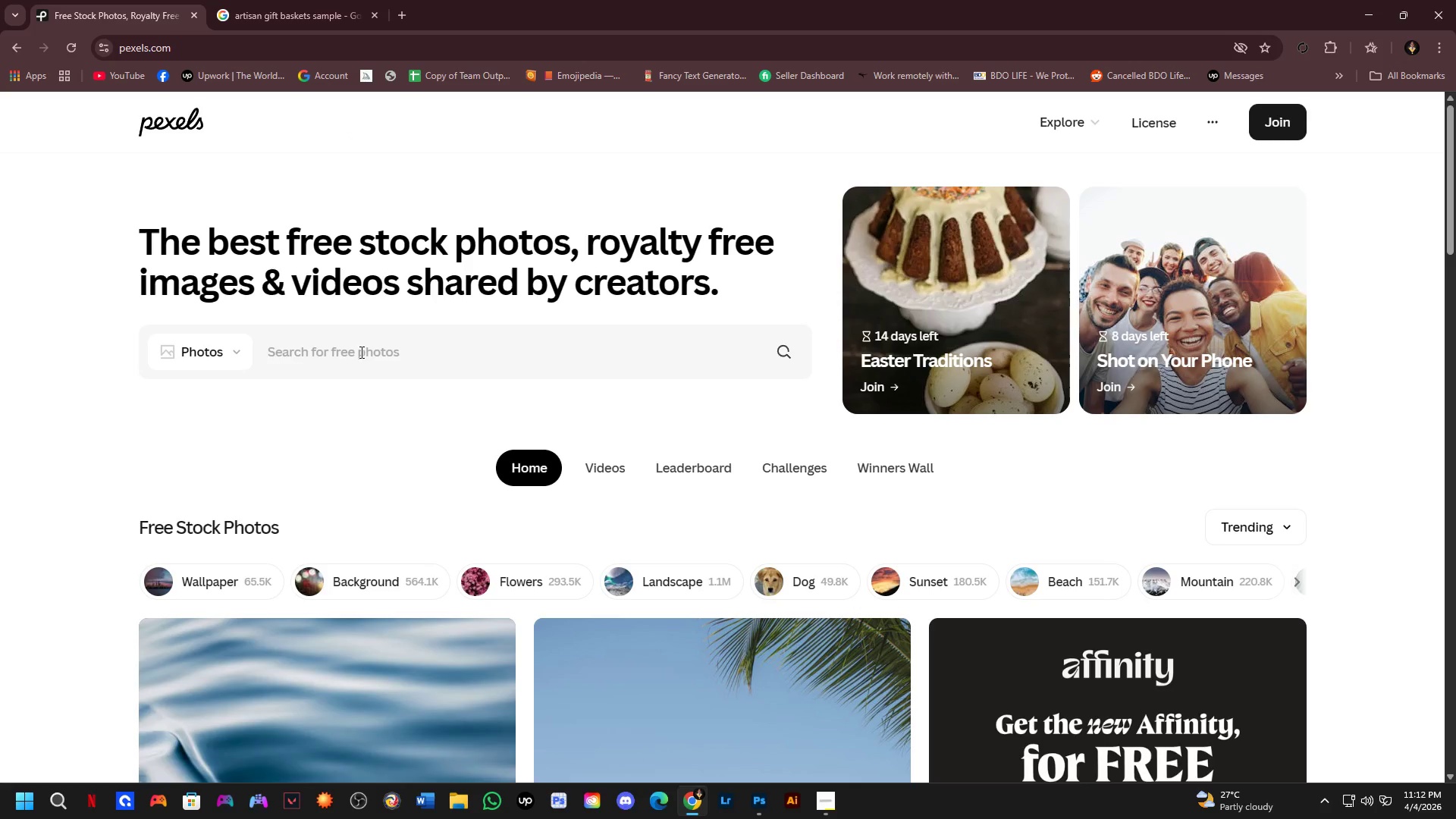 
left_click([354, 355])
 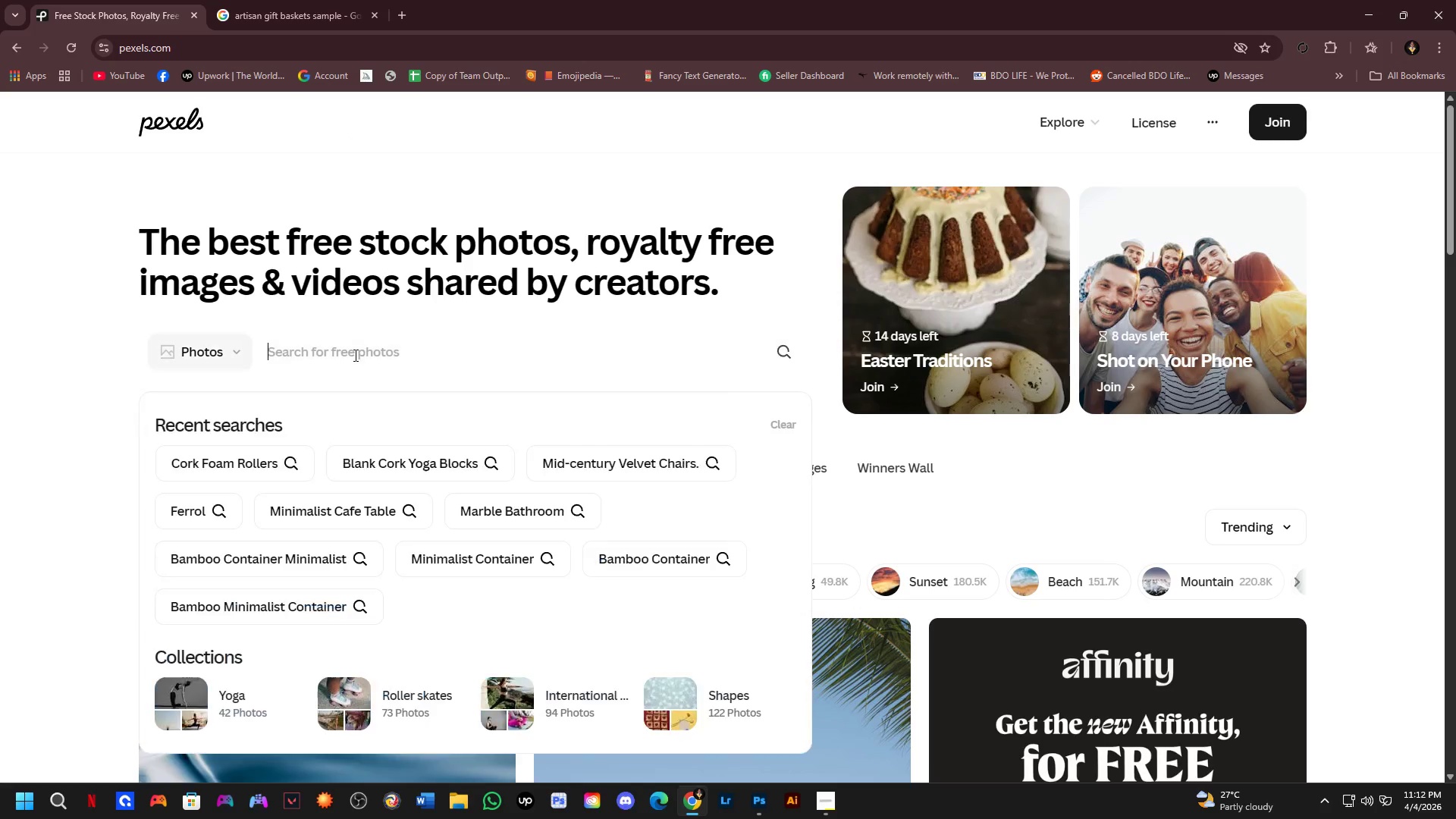 
key(Alt+AltLeft)
 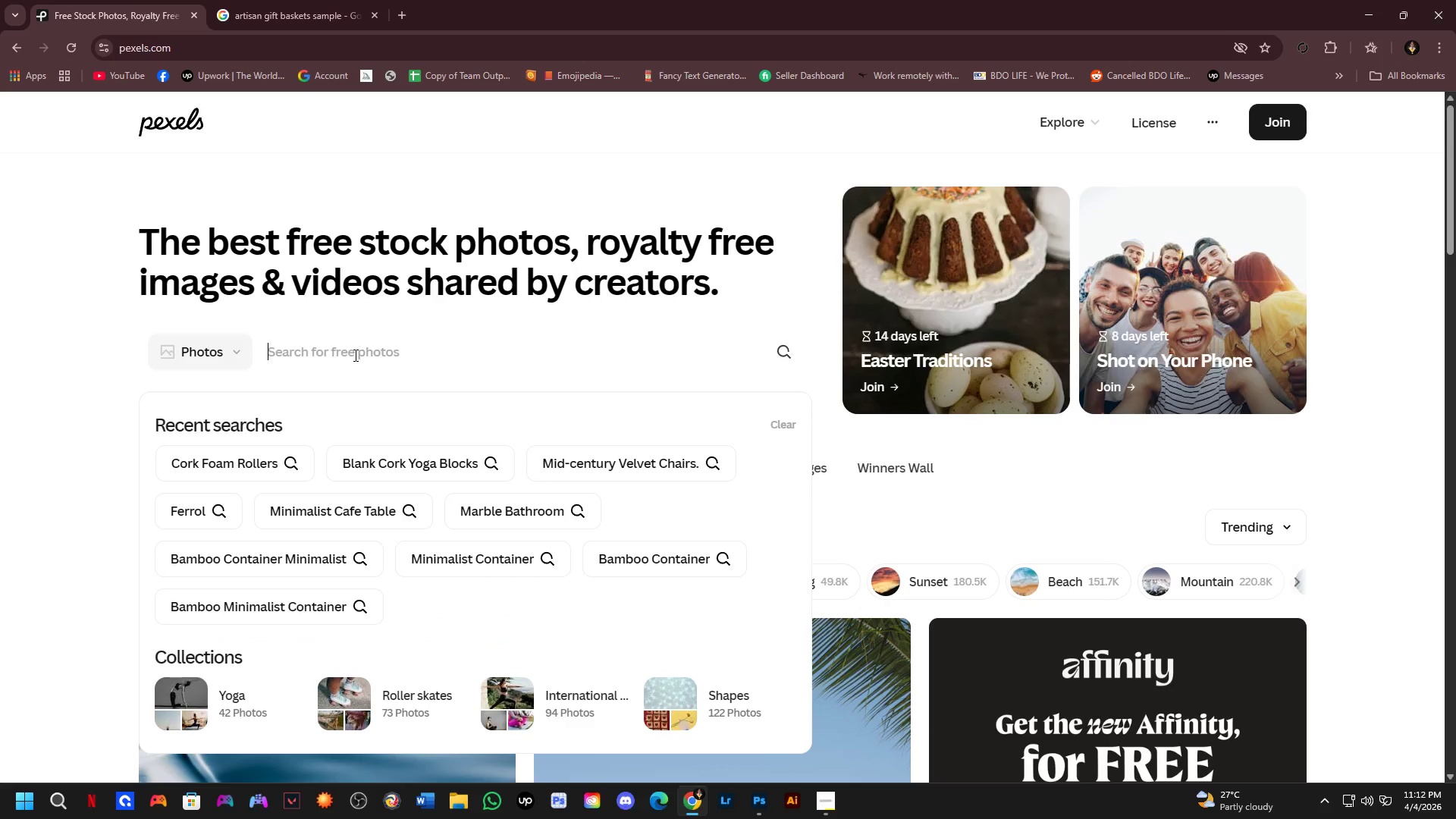 
key(Alt+Tab)